 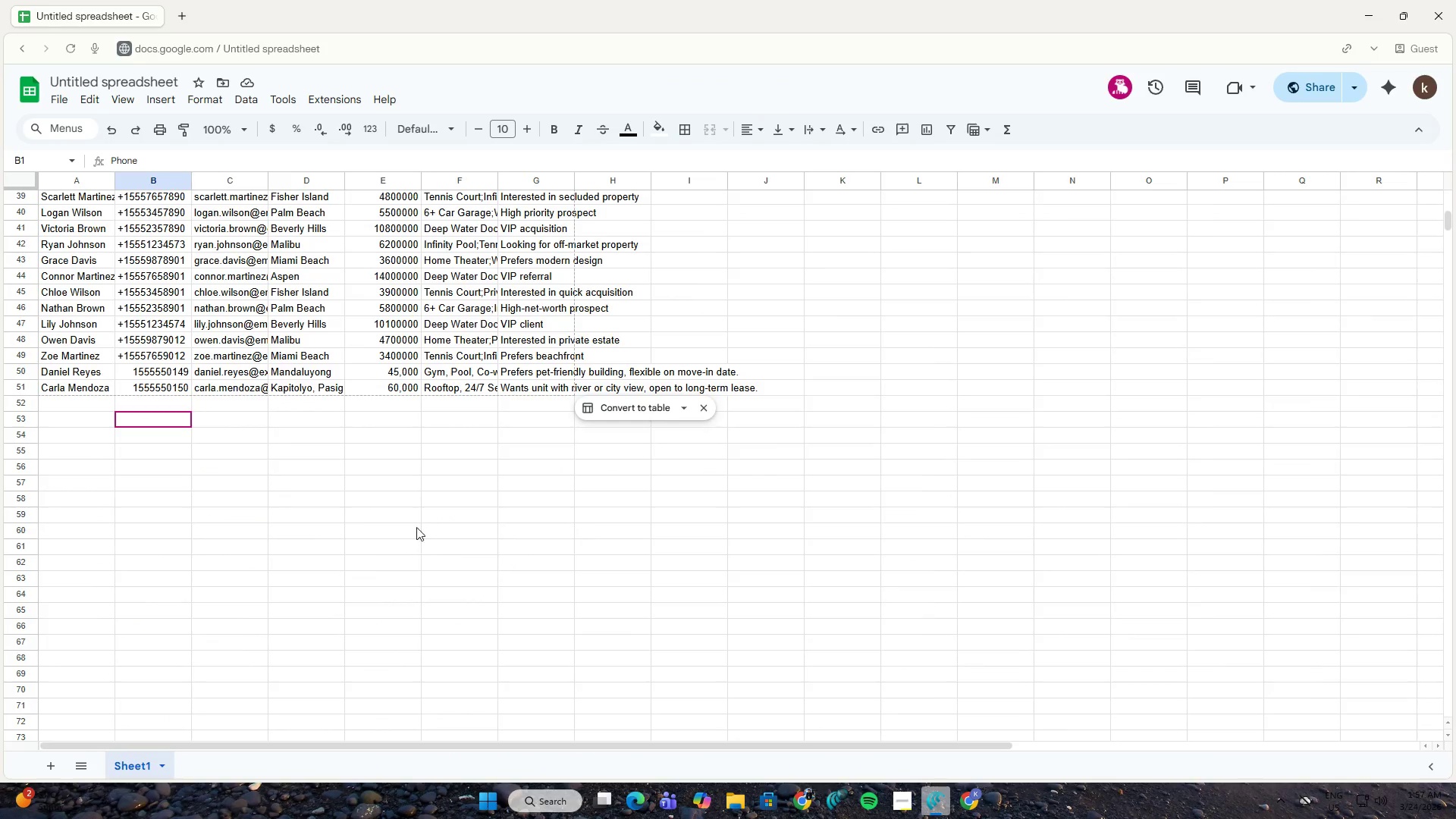 
scroll: coordinate [410, 472], scroll_direction: up, amount: 3.0
 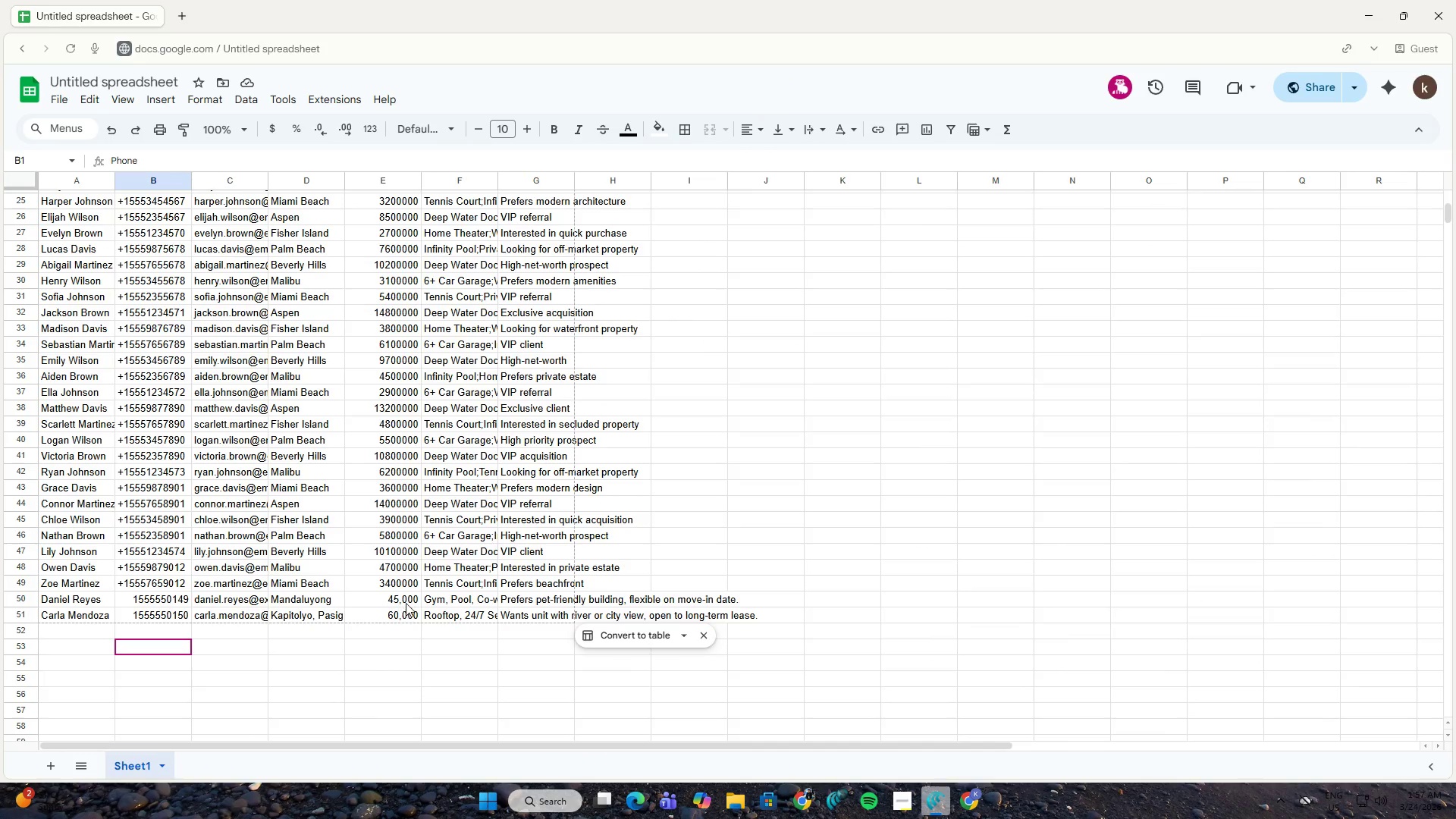 
left_click([406, 601])
 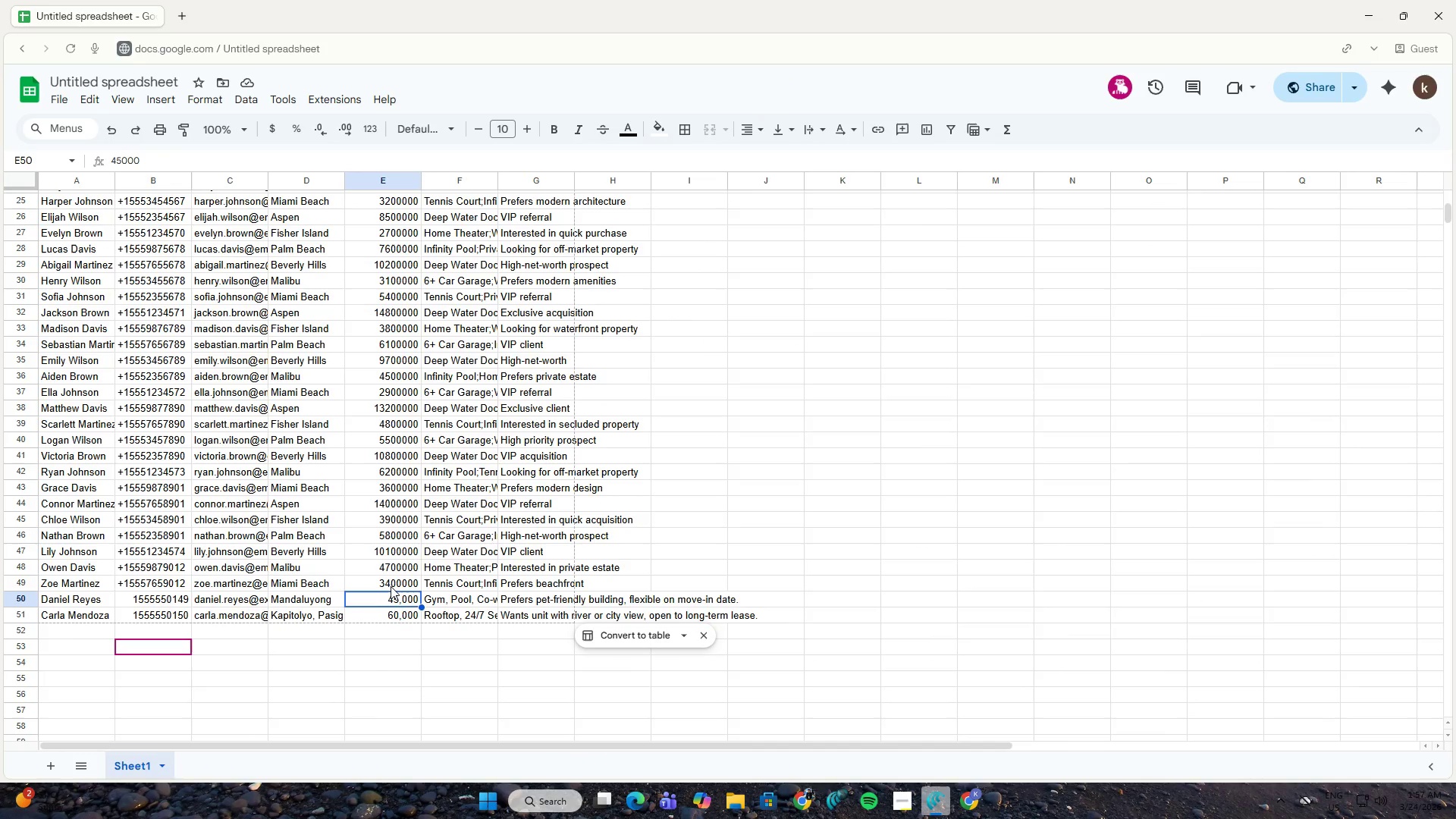 
left_click([391, 586])
 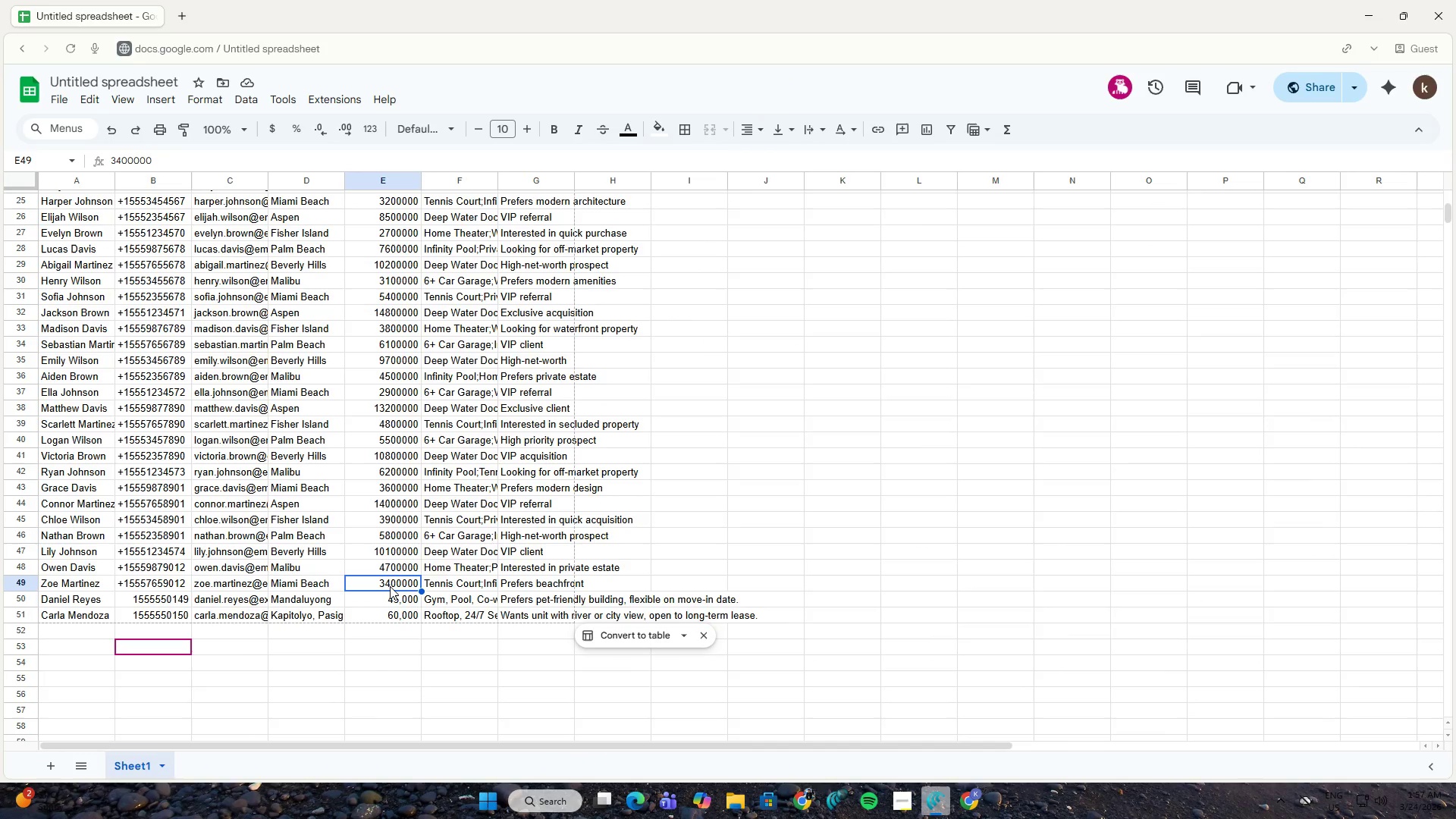 
key(Alt+AltLeft)
 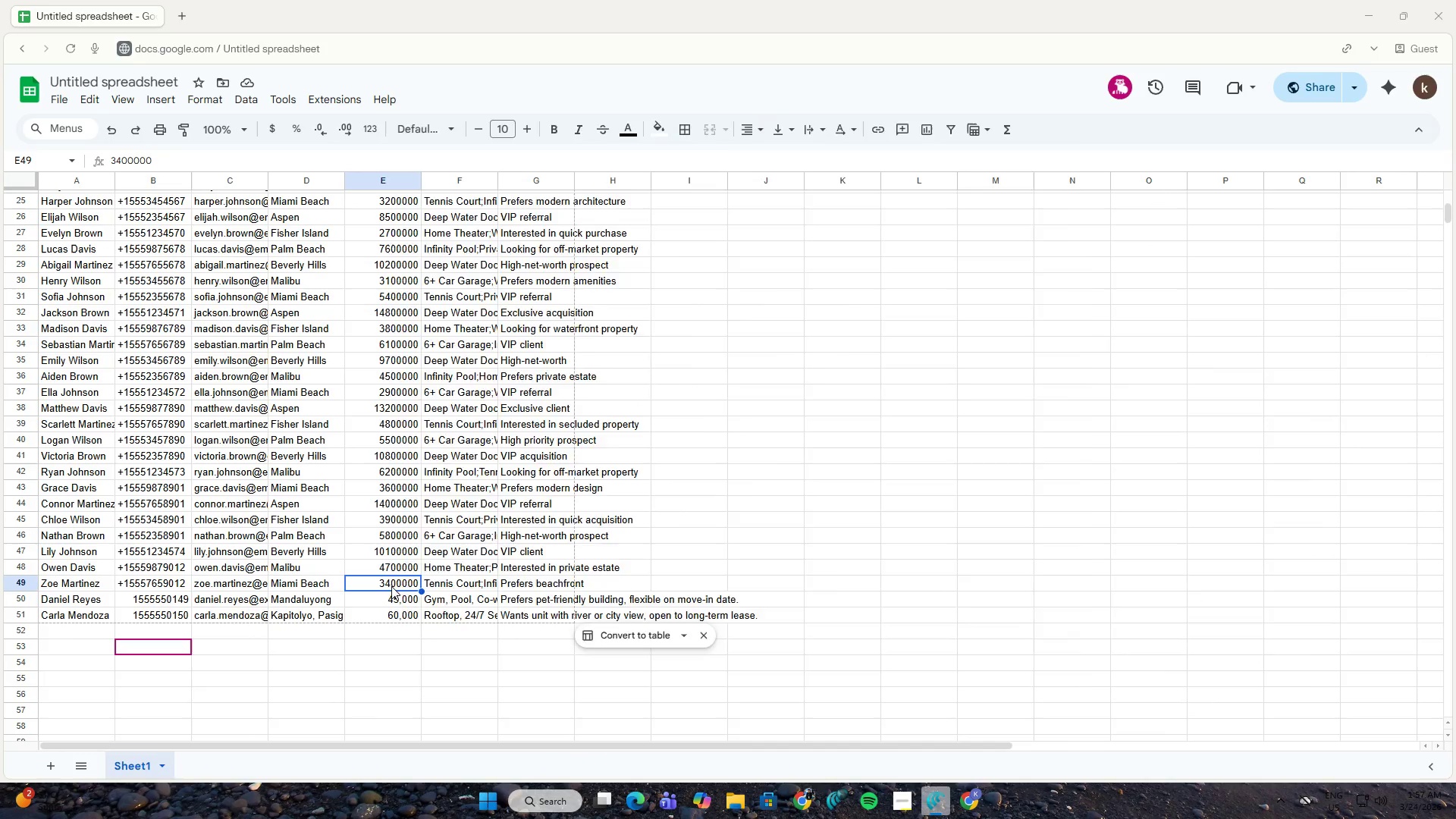 
key(Alt+Tab)